 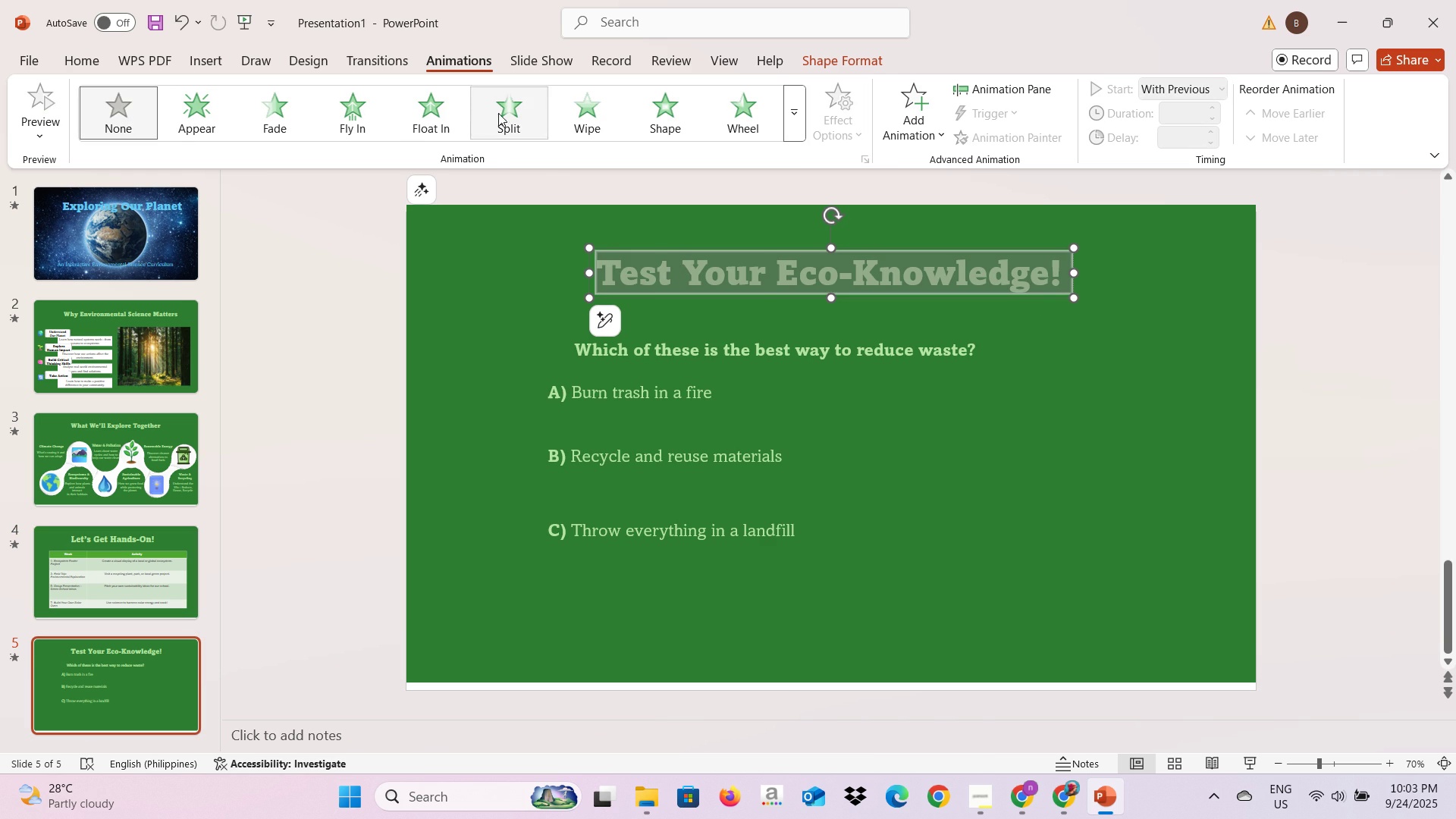 
left_click([352, 126])
 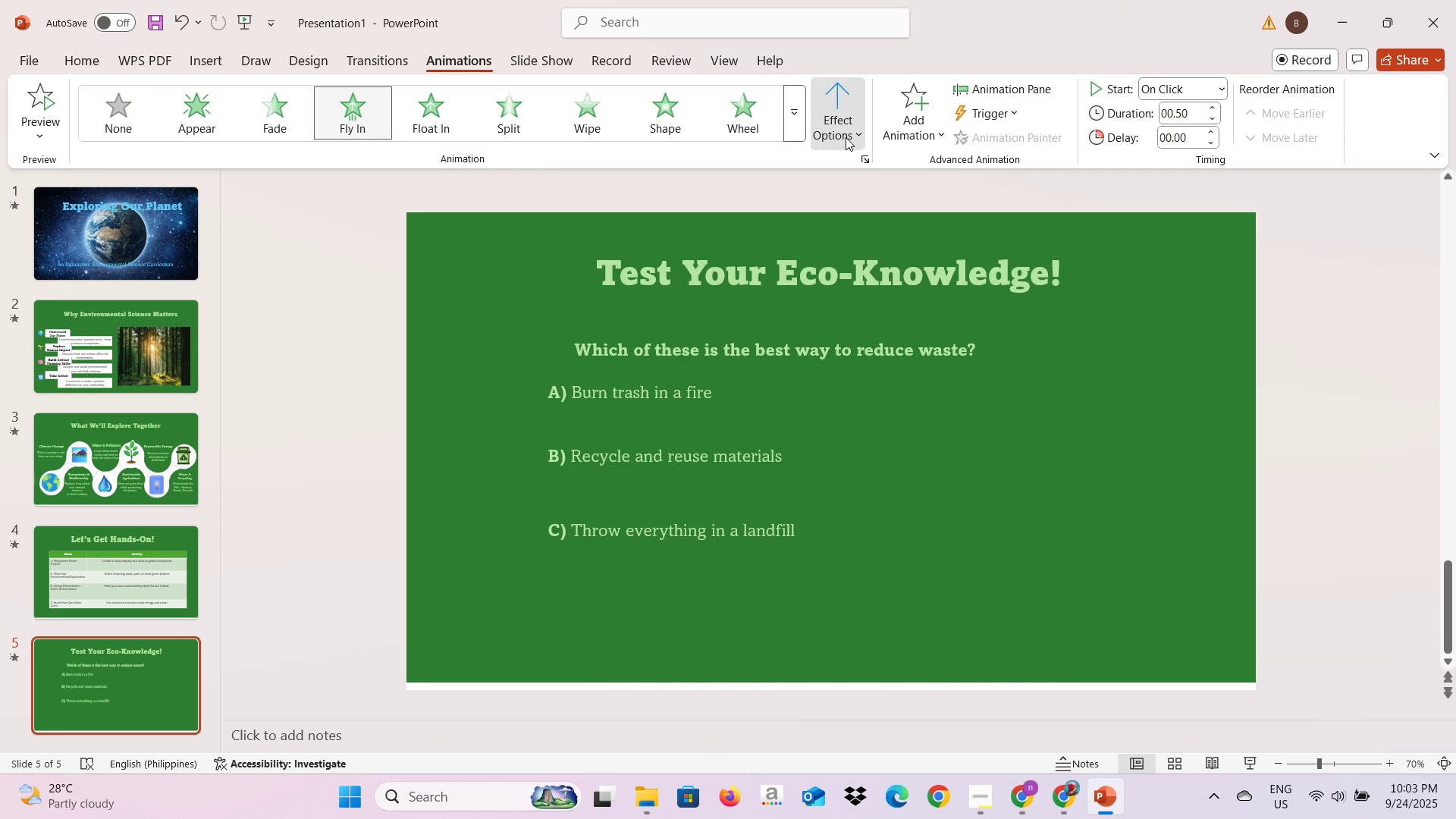 
left_click([846, 137])
 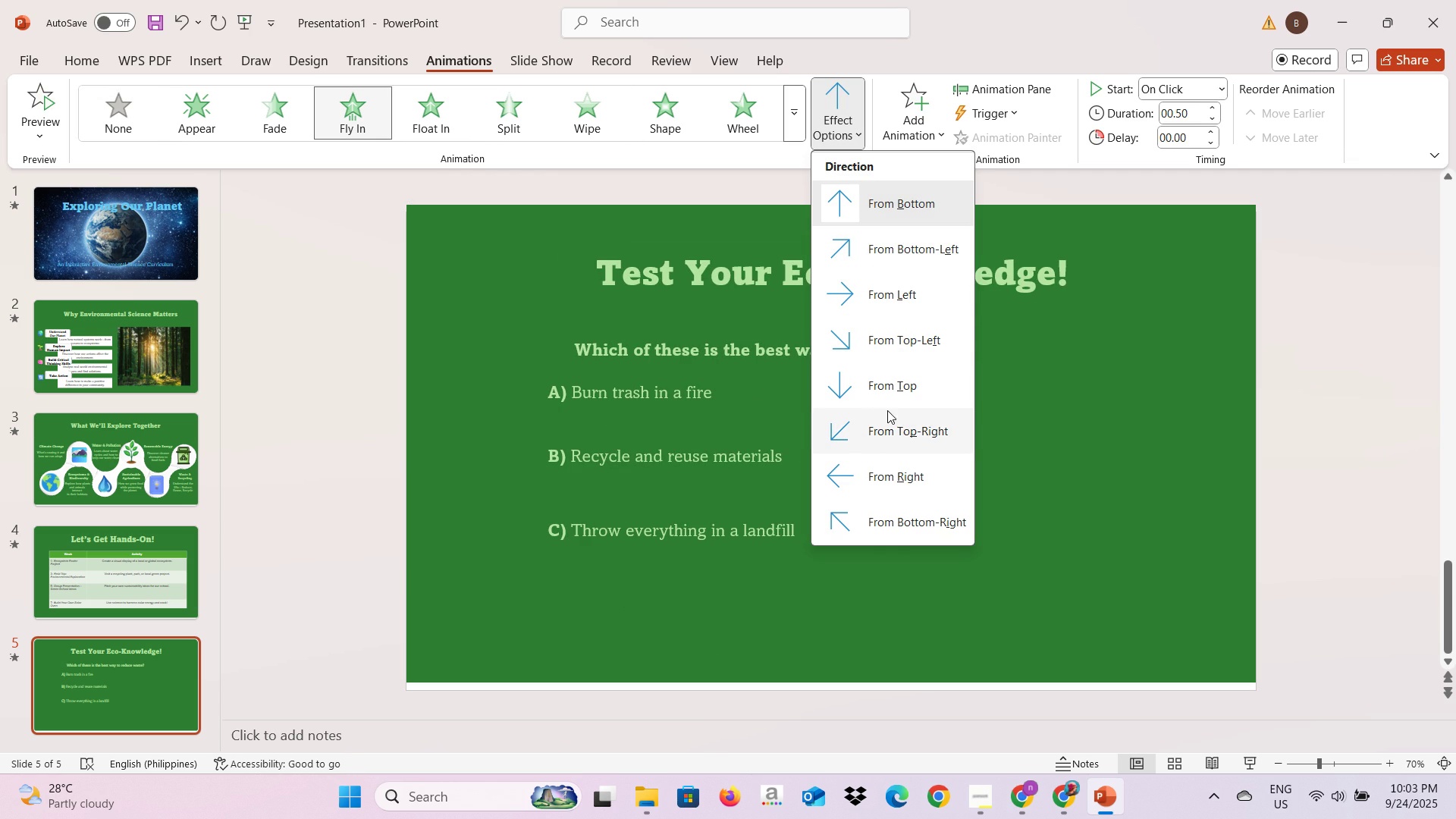 
left_click([883, 417])
 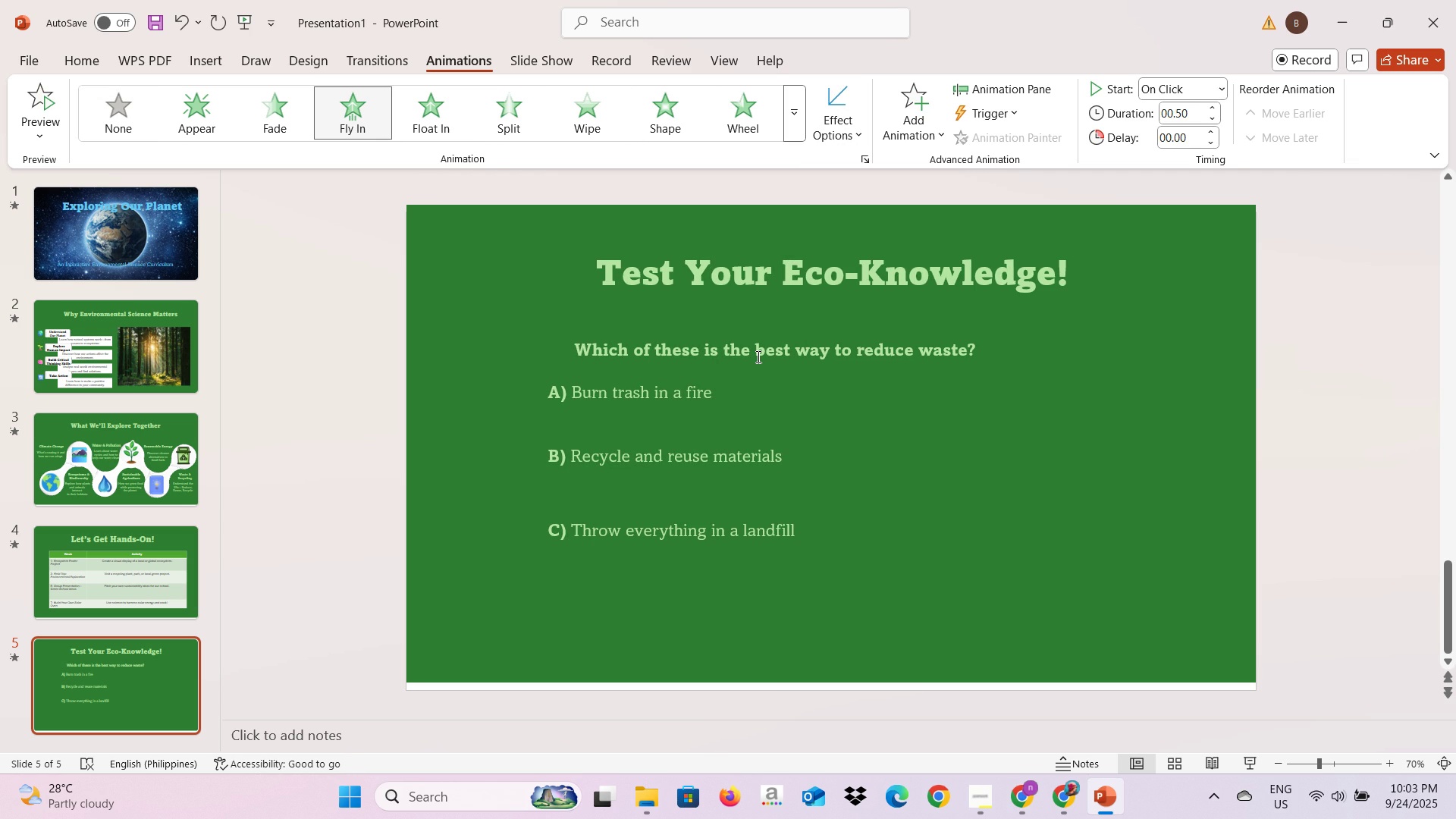 
left_click([757, 356])
 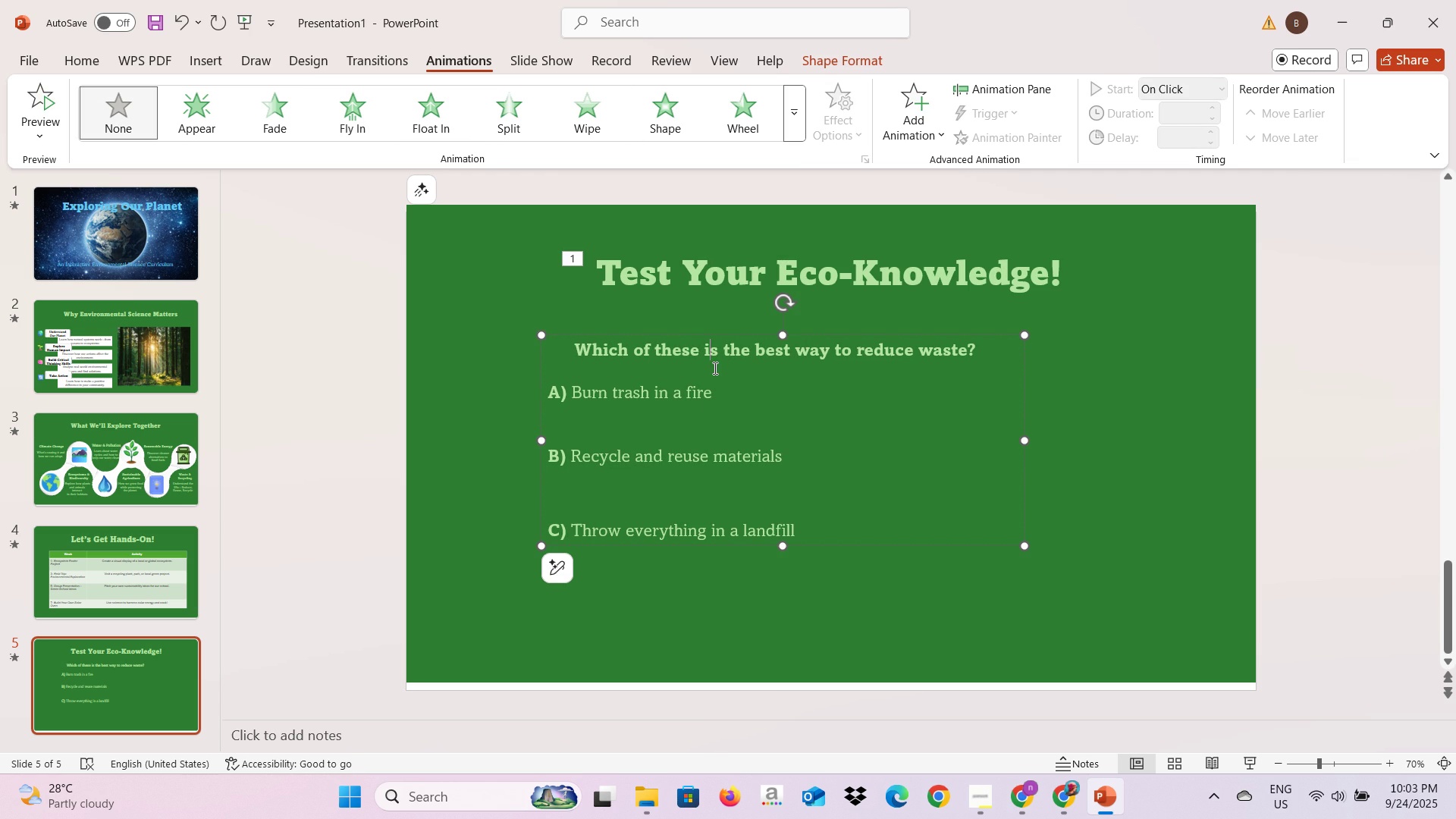 
left_click([714, 368])
 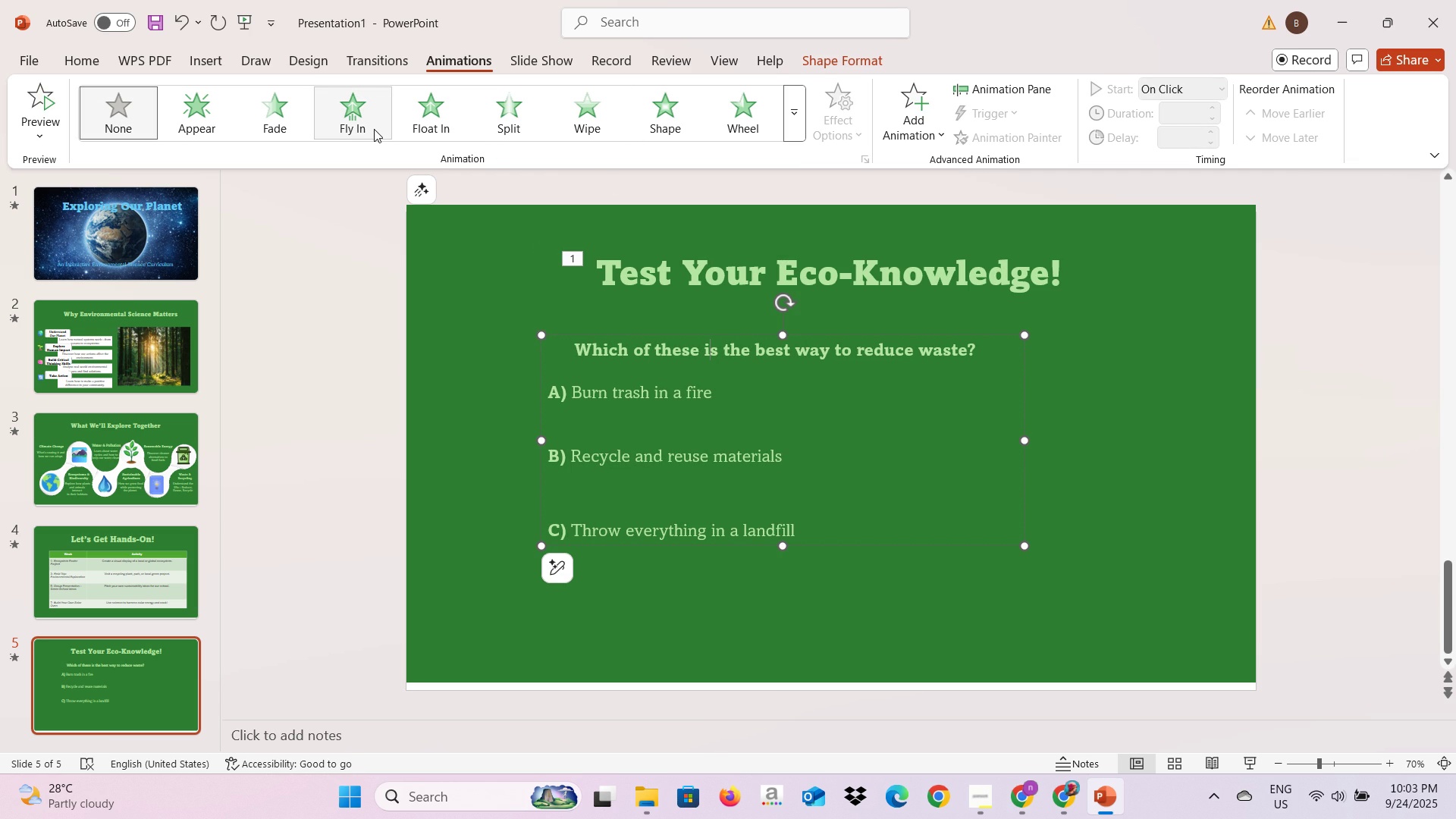 
left_click([374, 130])
 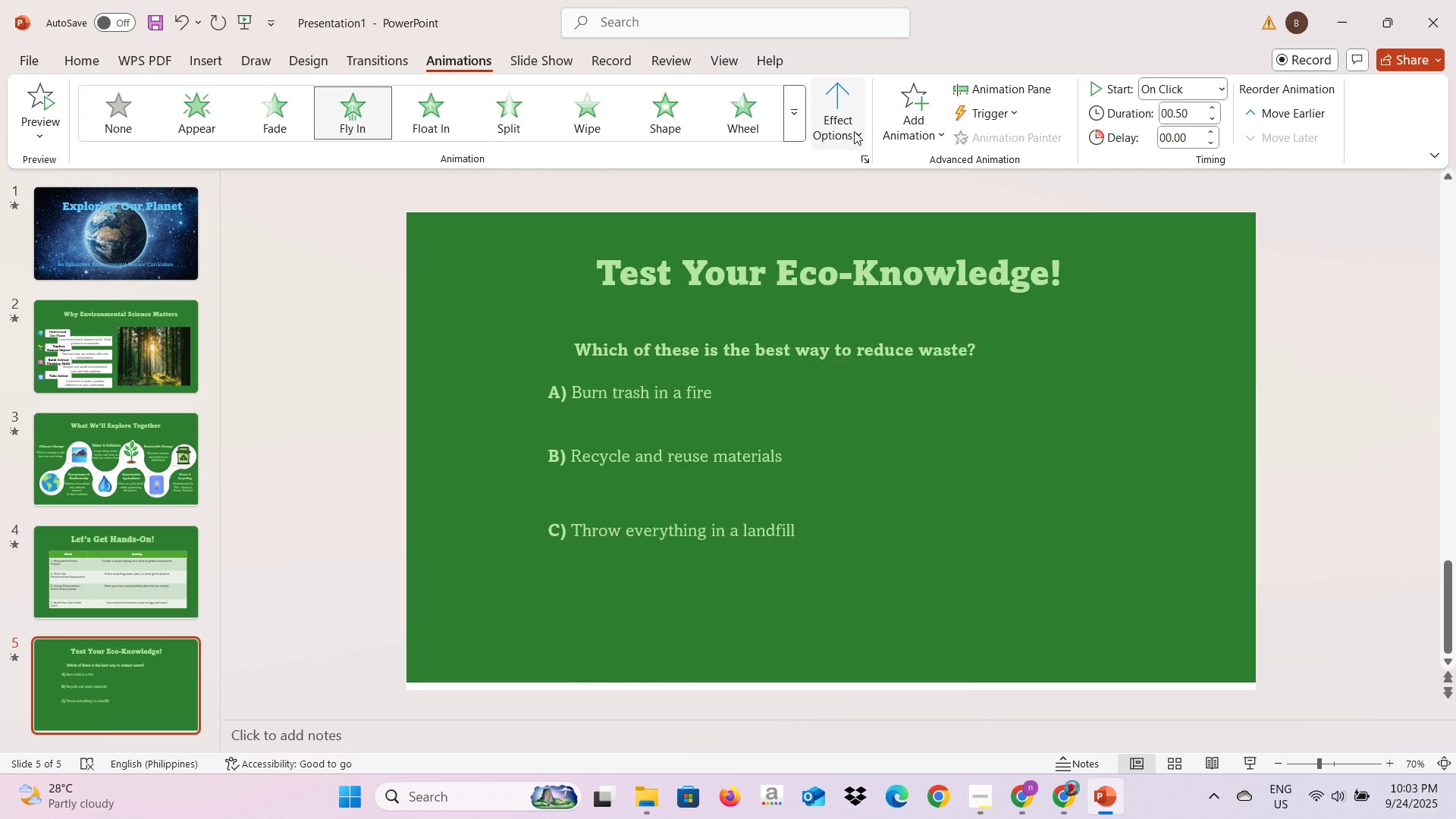 
left_click([854, 131])